 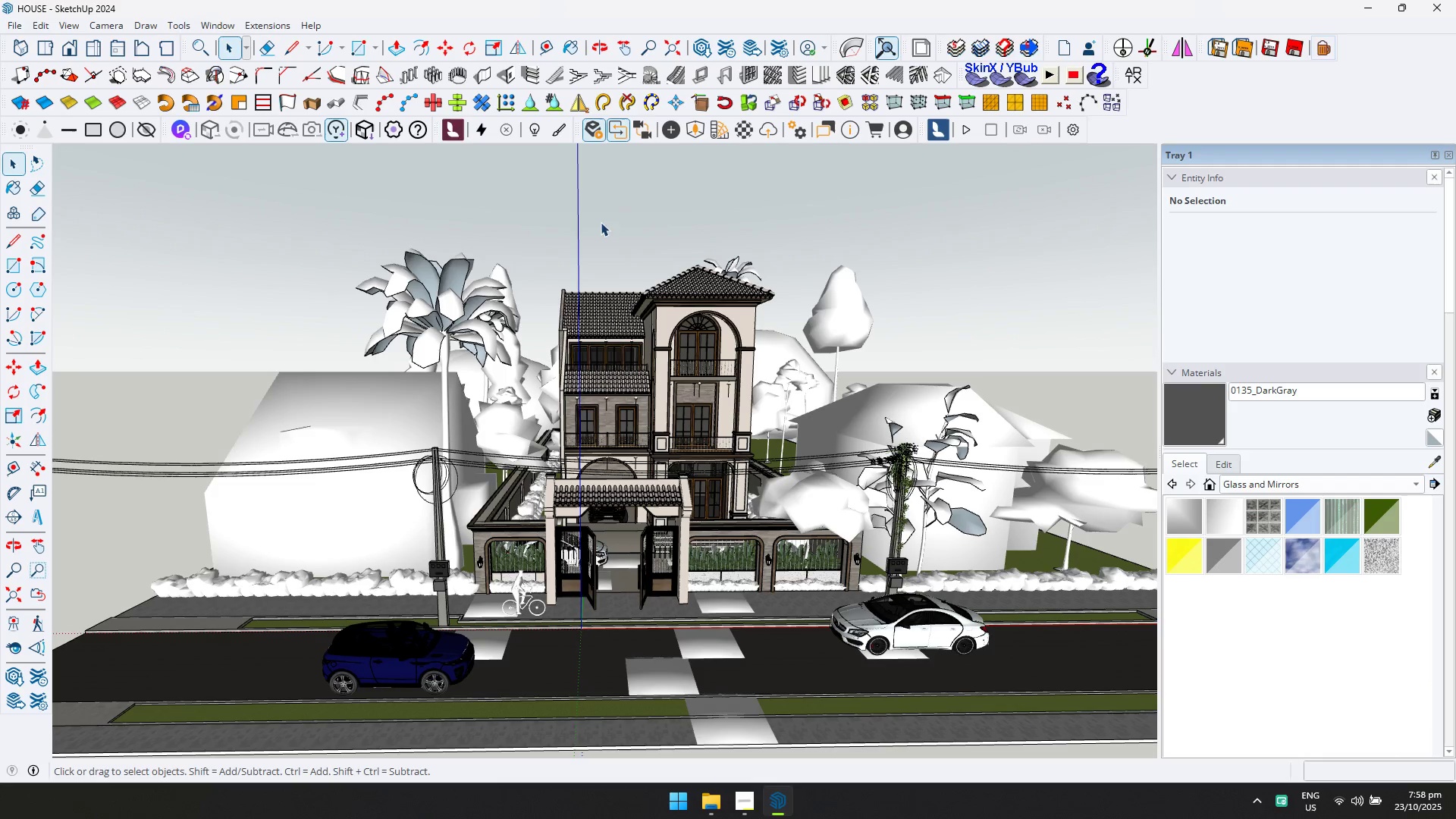 
key(Alt+Tab)
 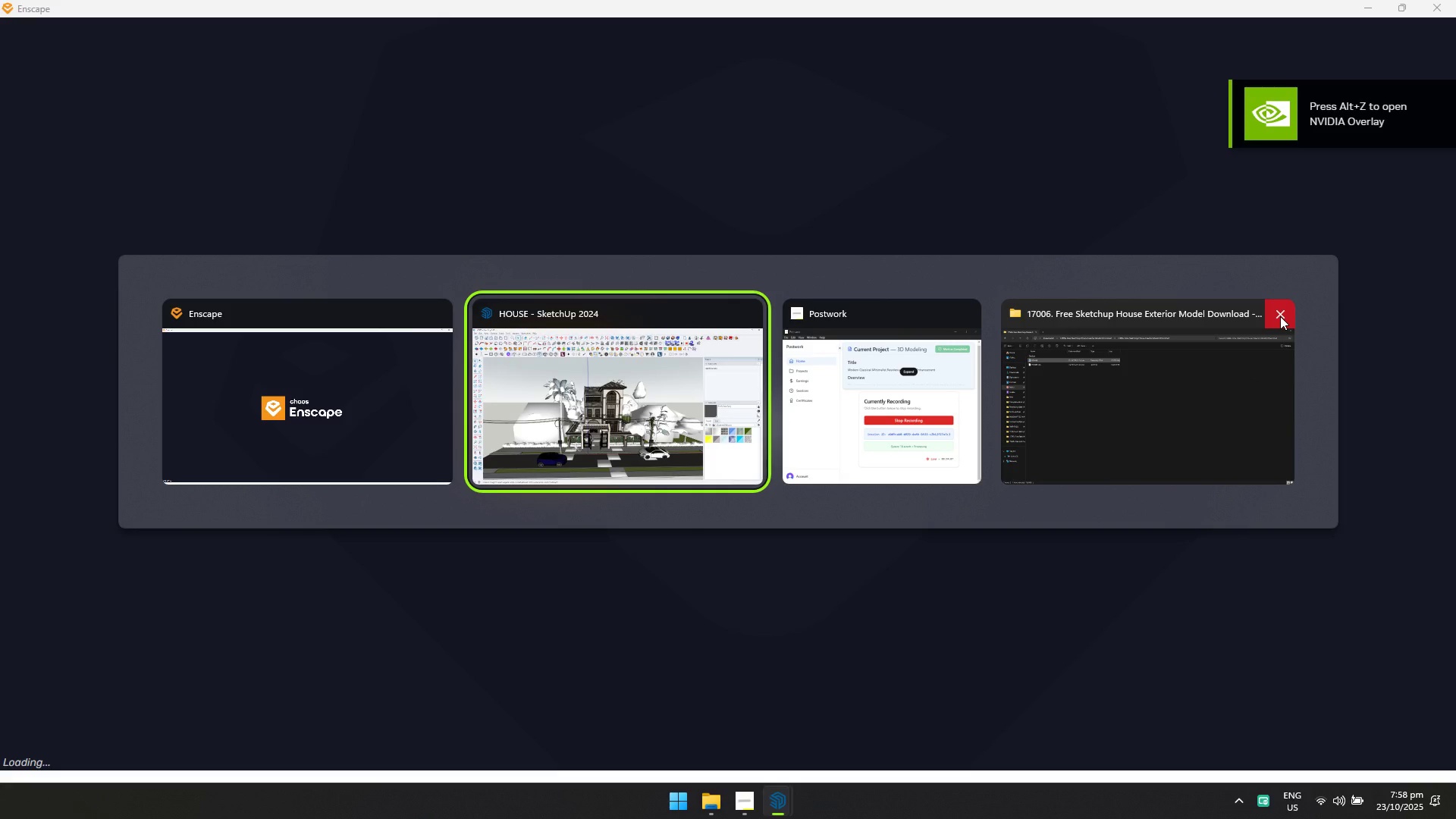 
left_click([1188, 402])
 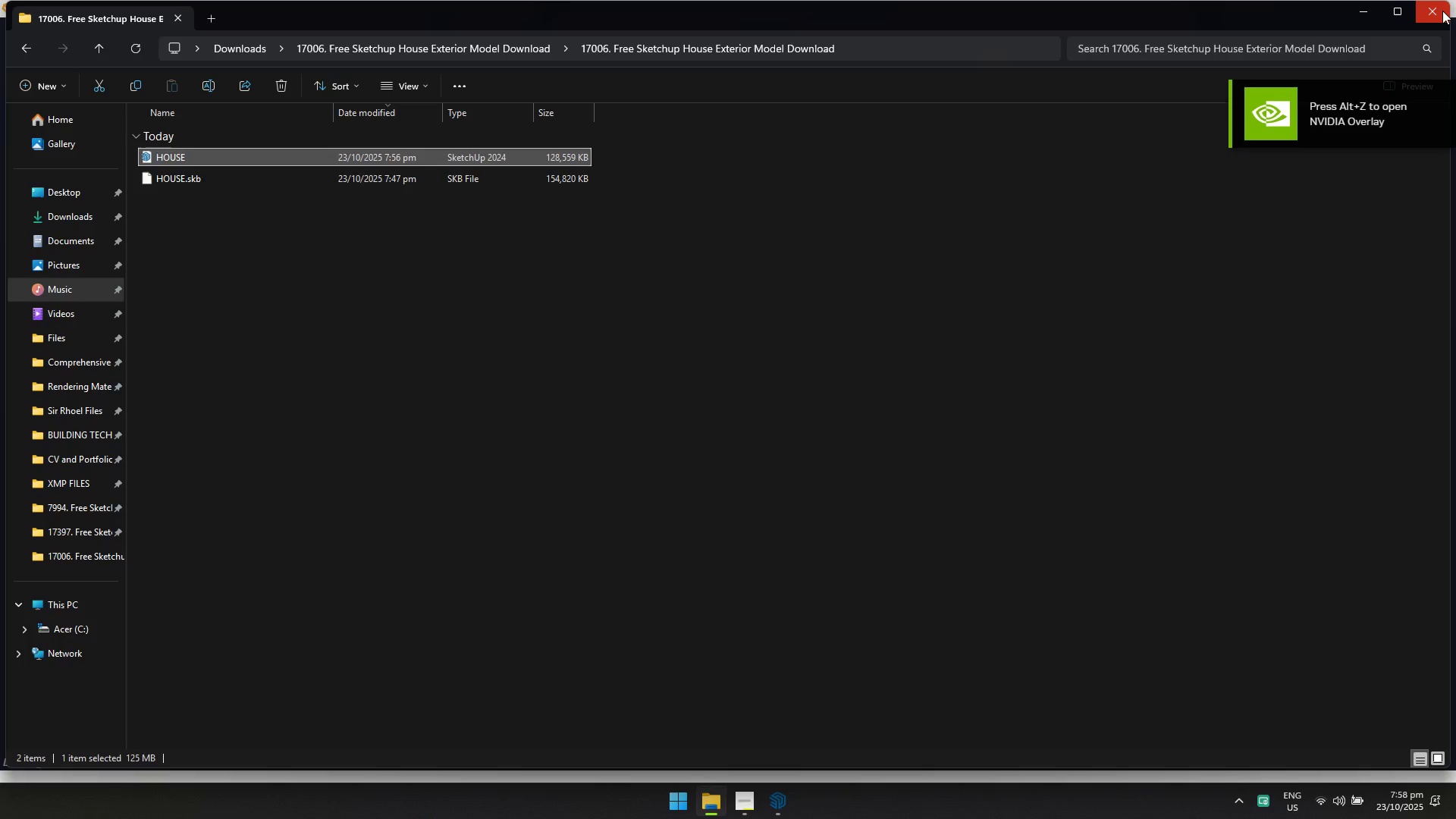 
left_click([1442, 11])
 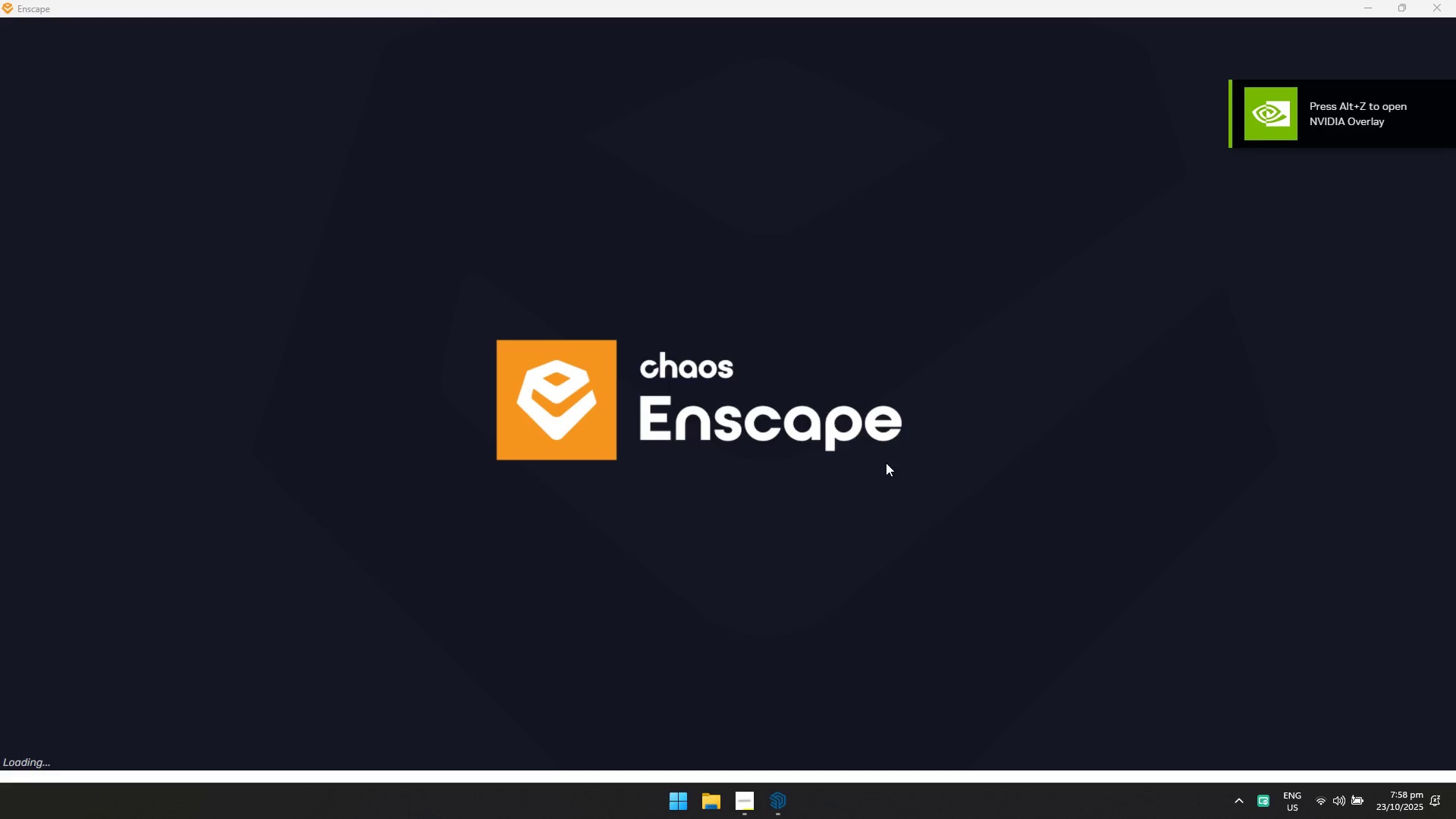 
key(Alt+Tab)
 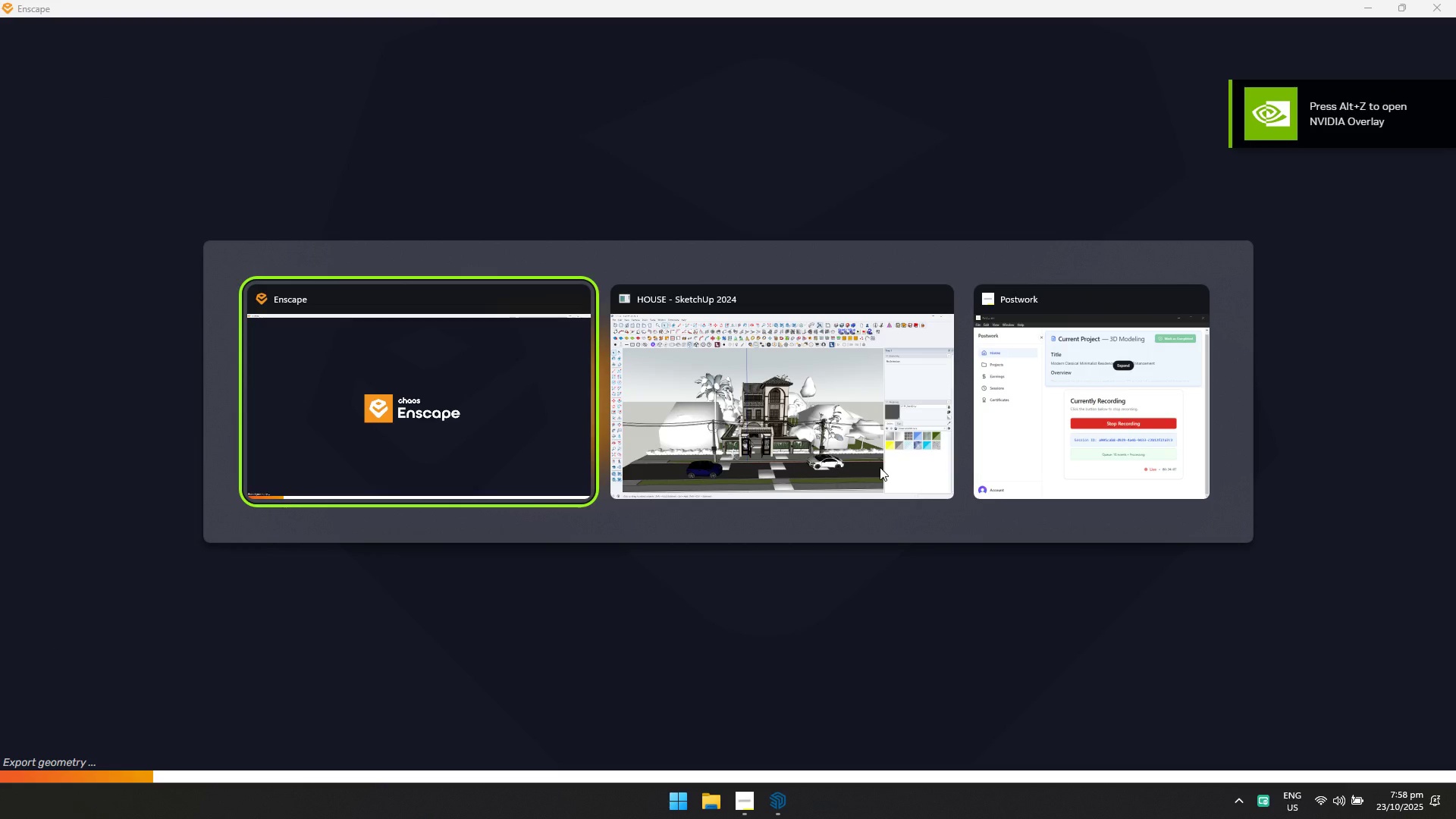 
key(Alt+Tab)
 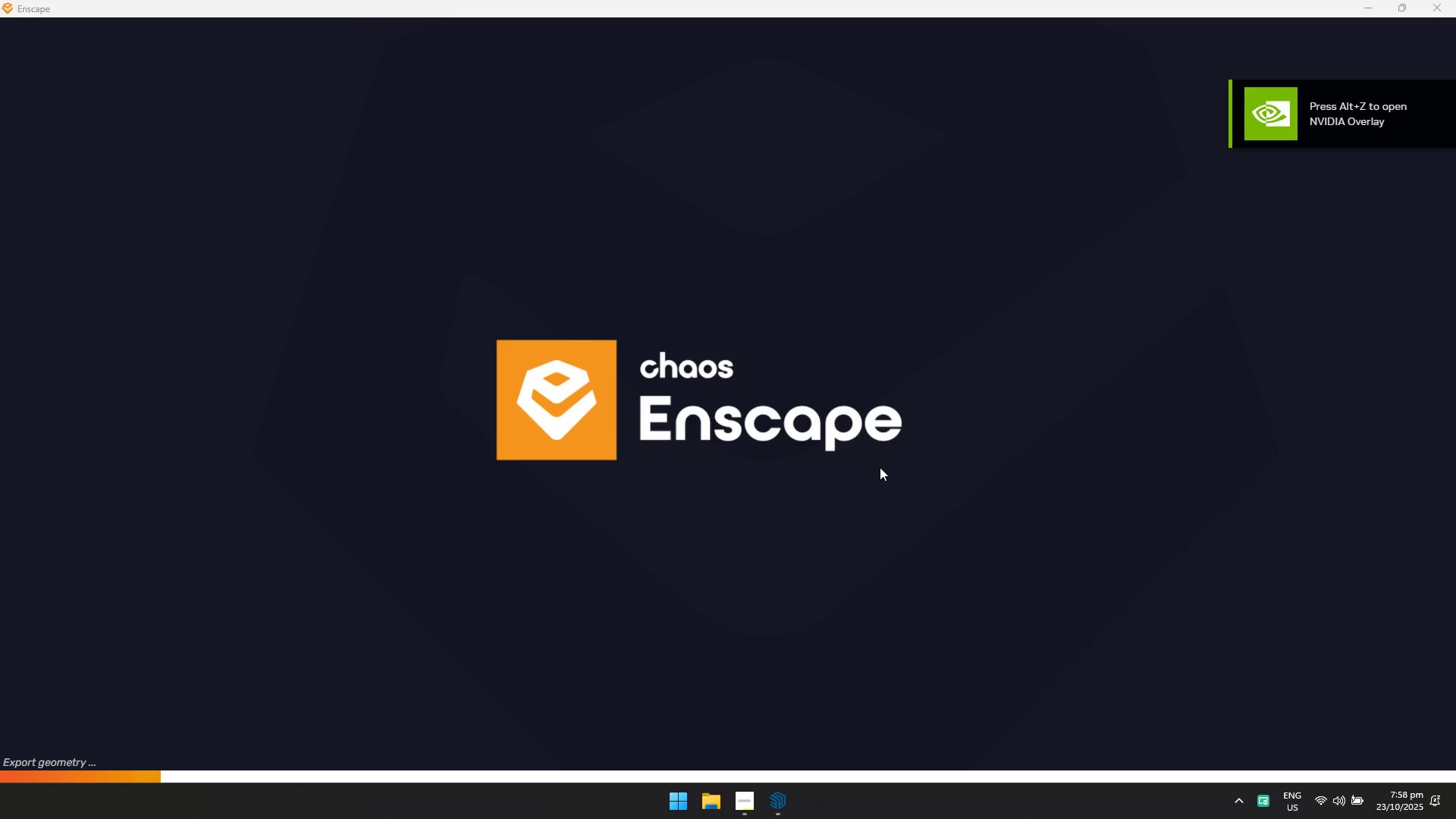 
key(Alt+Tab)
 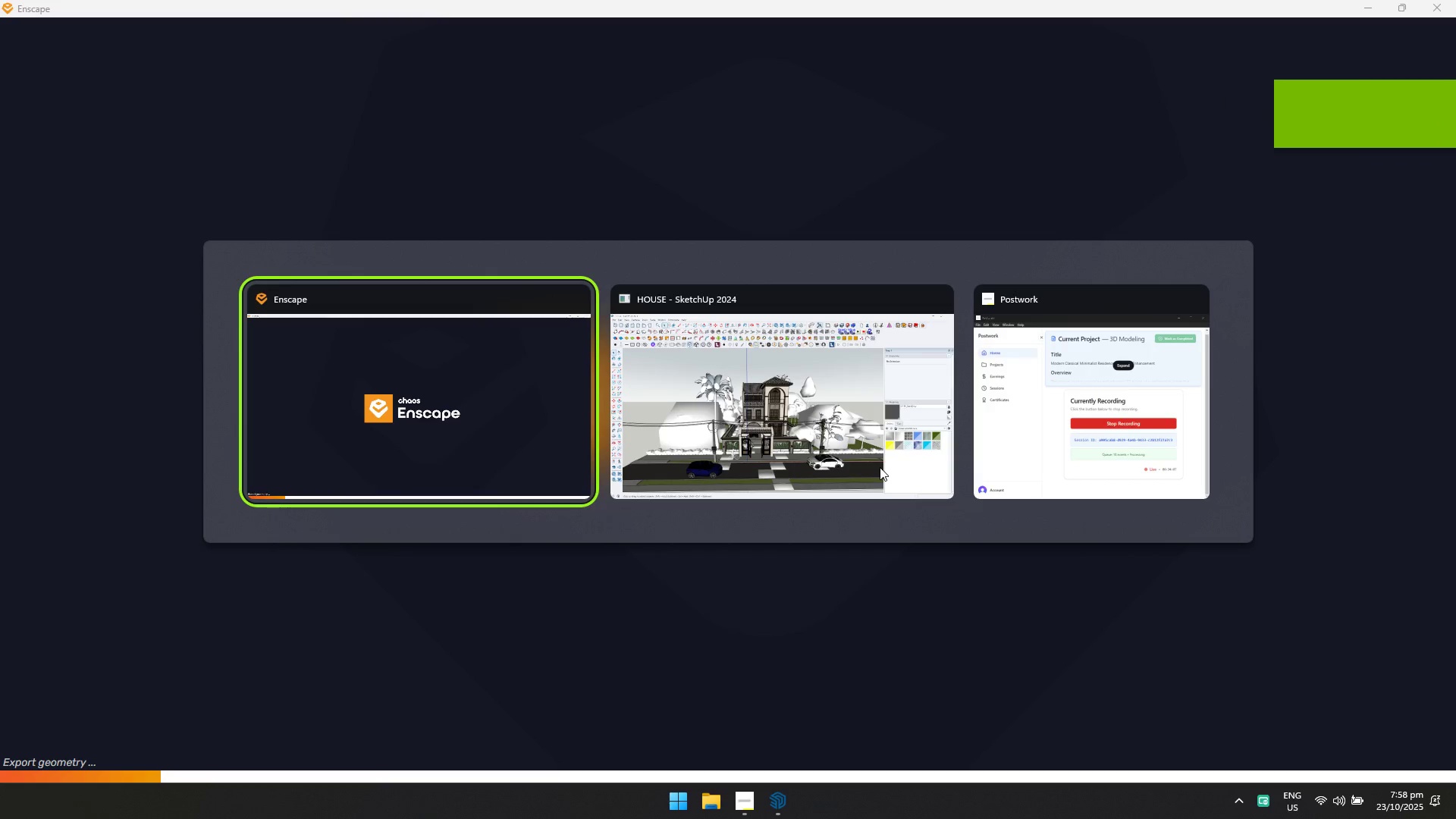 
key(Alt+Tab)
 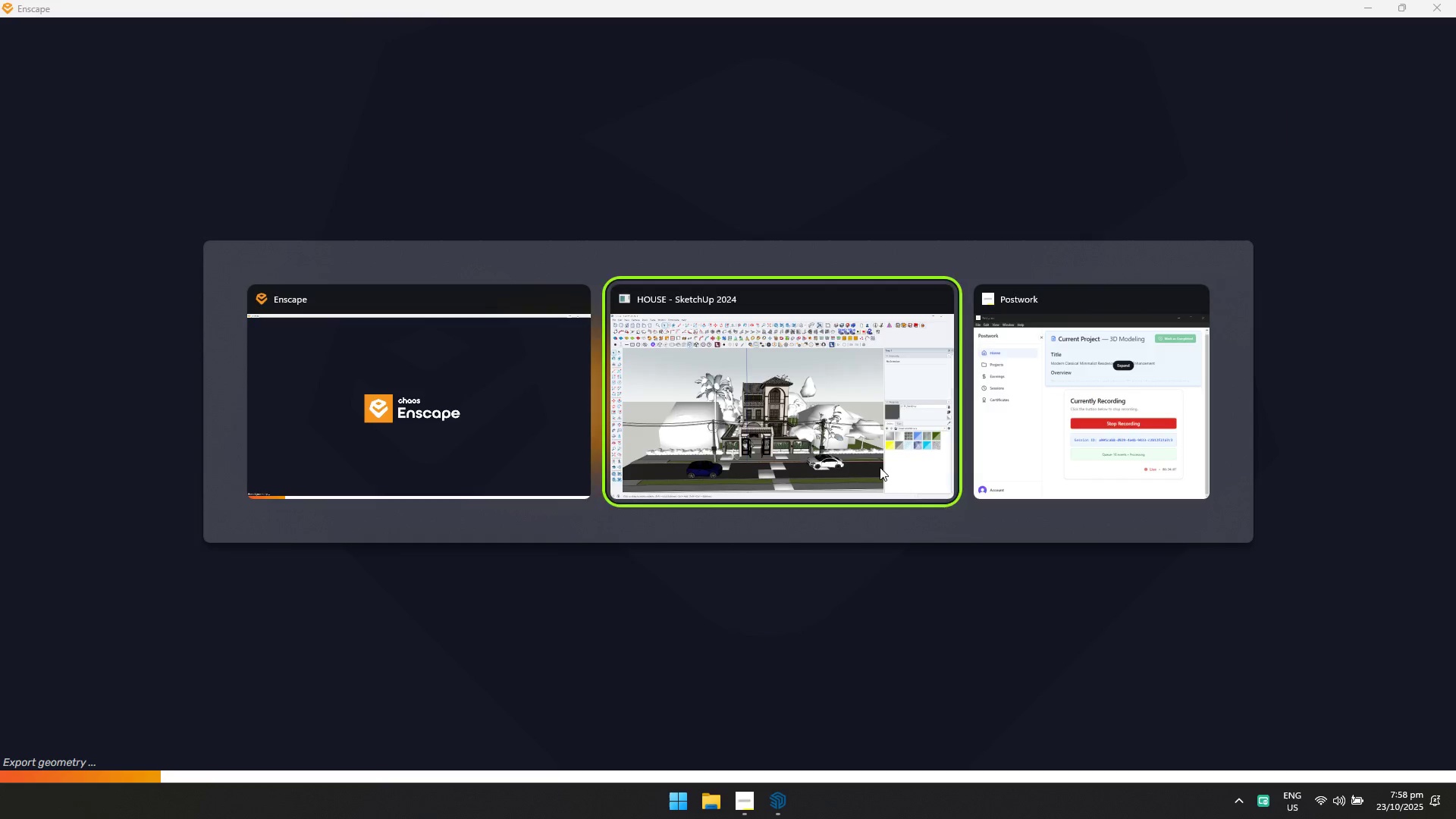 
key(Alt+Tab)